 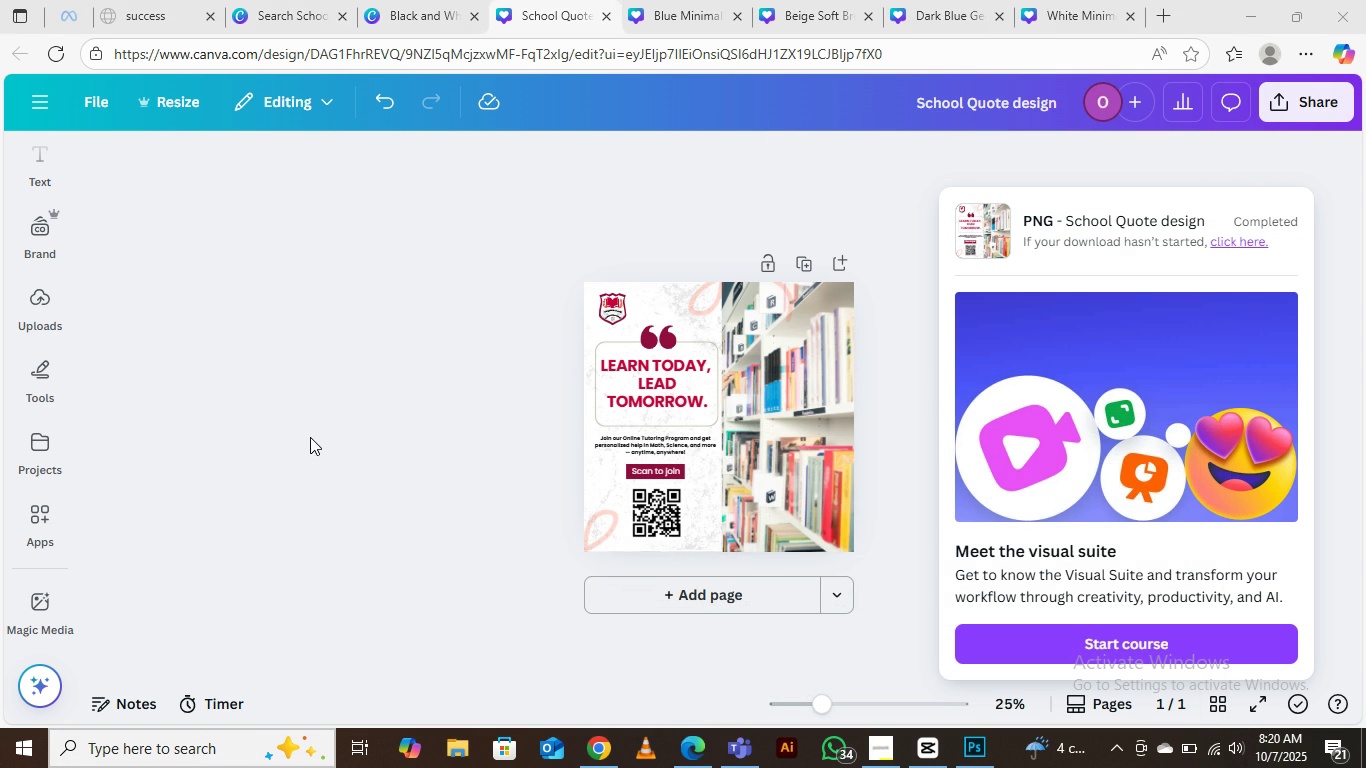 
type(w9or)
key(Backspace)
key(Backspace)
key(Backspace)
type(ord)
 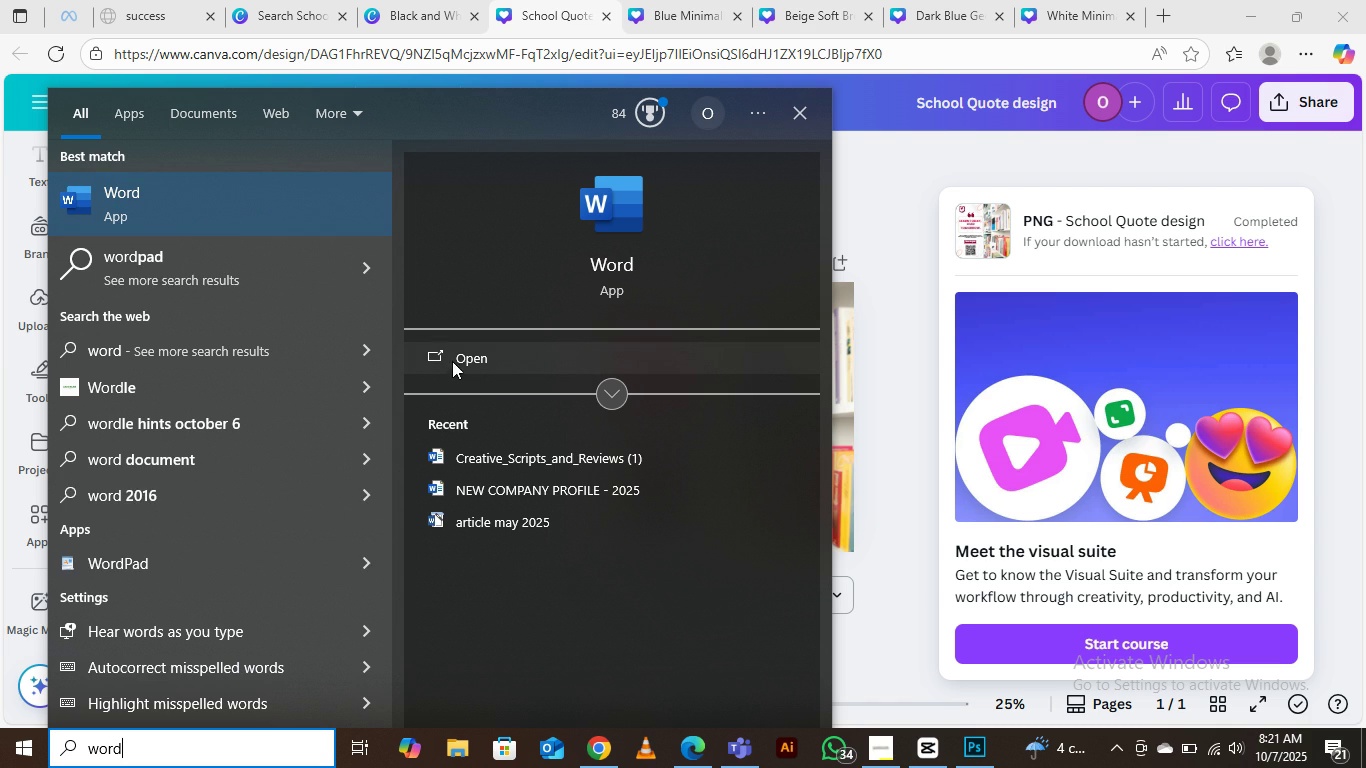 
left_click([464, 349])
 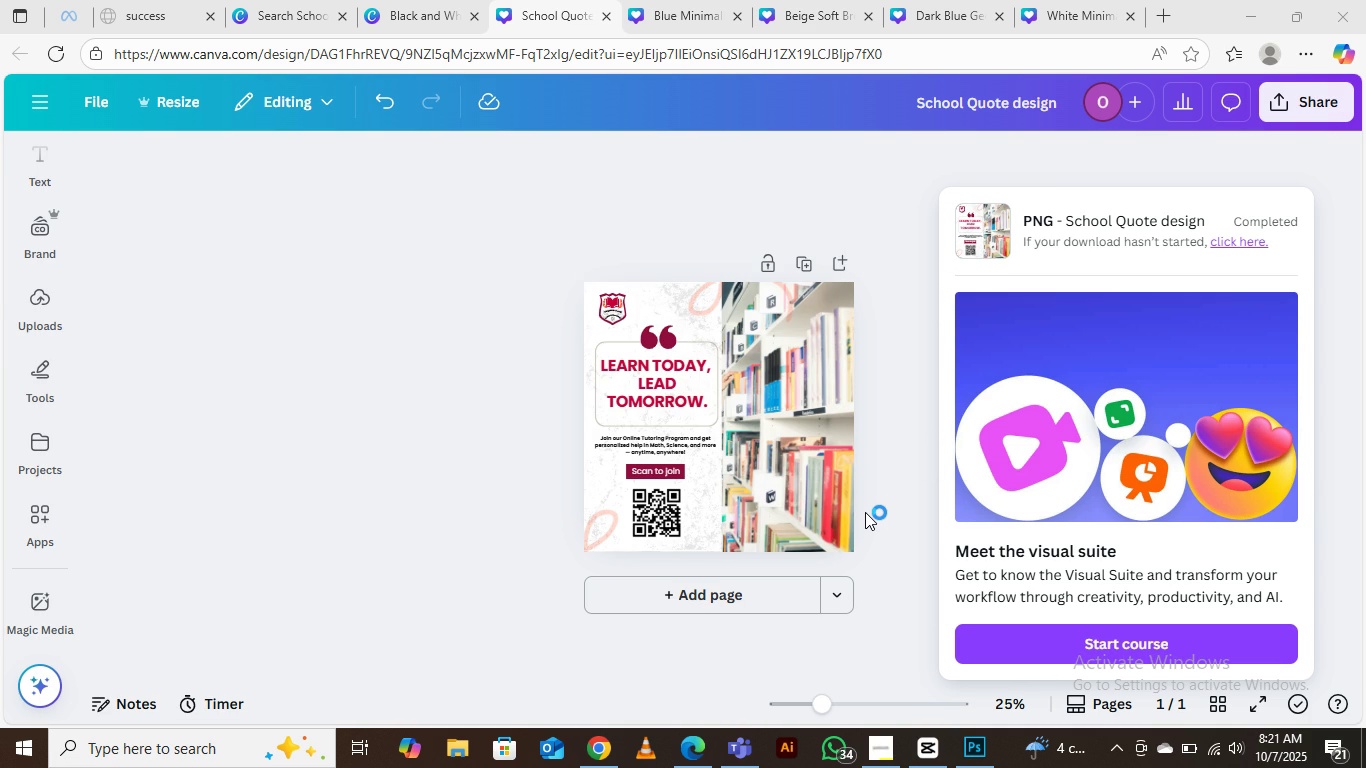 
wait(11.0)
 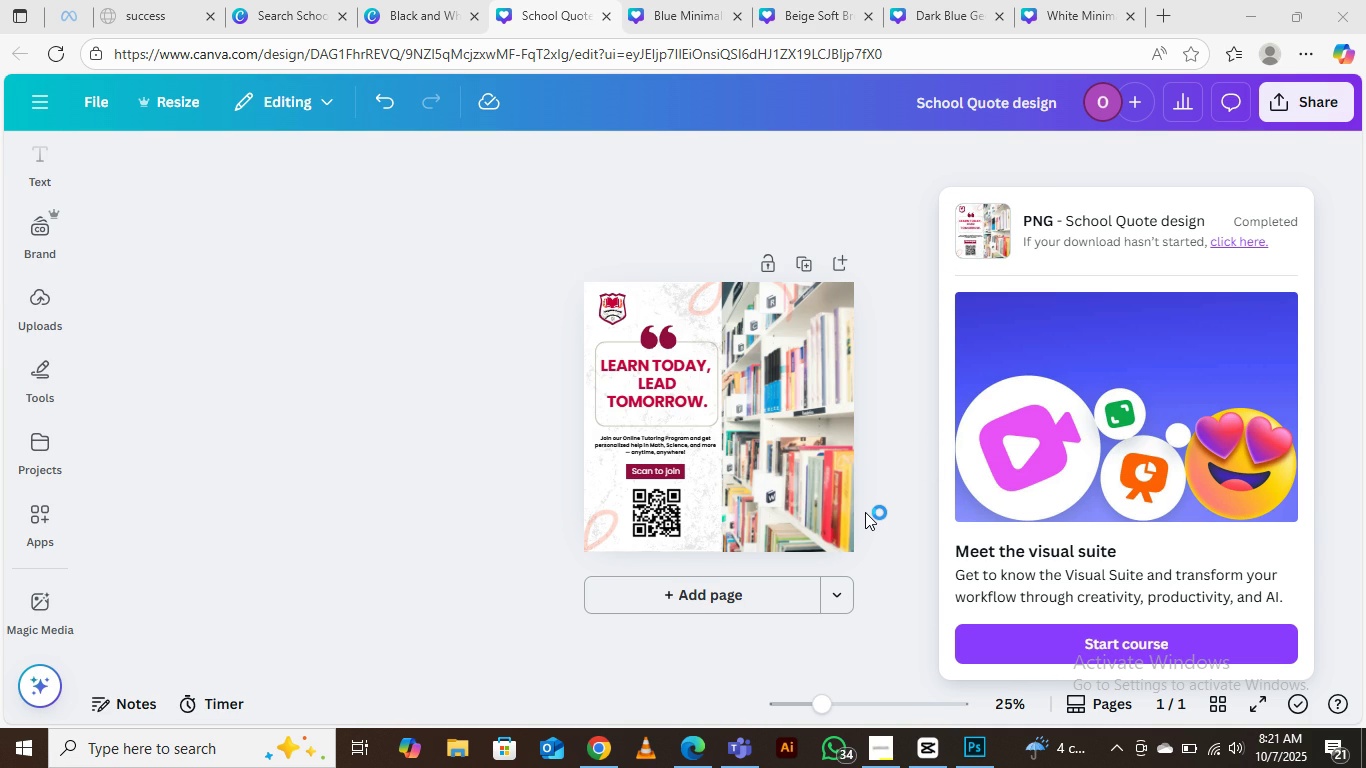 
left_click([1336, 181])
 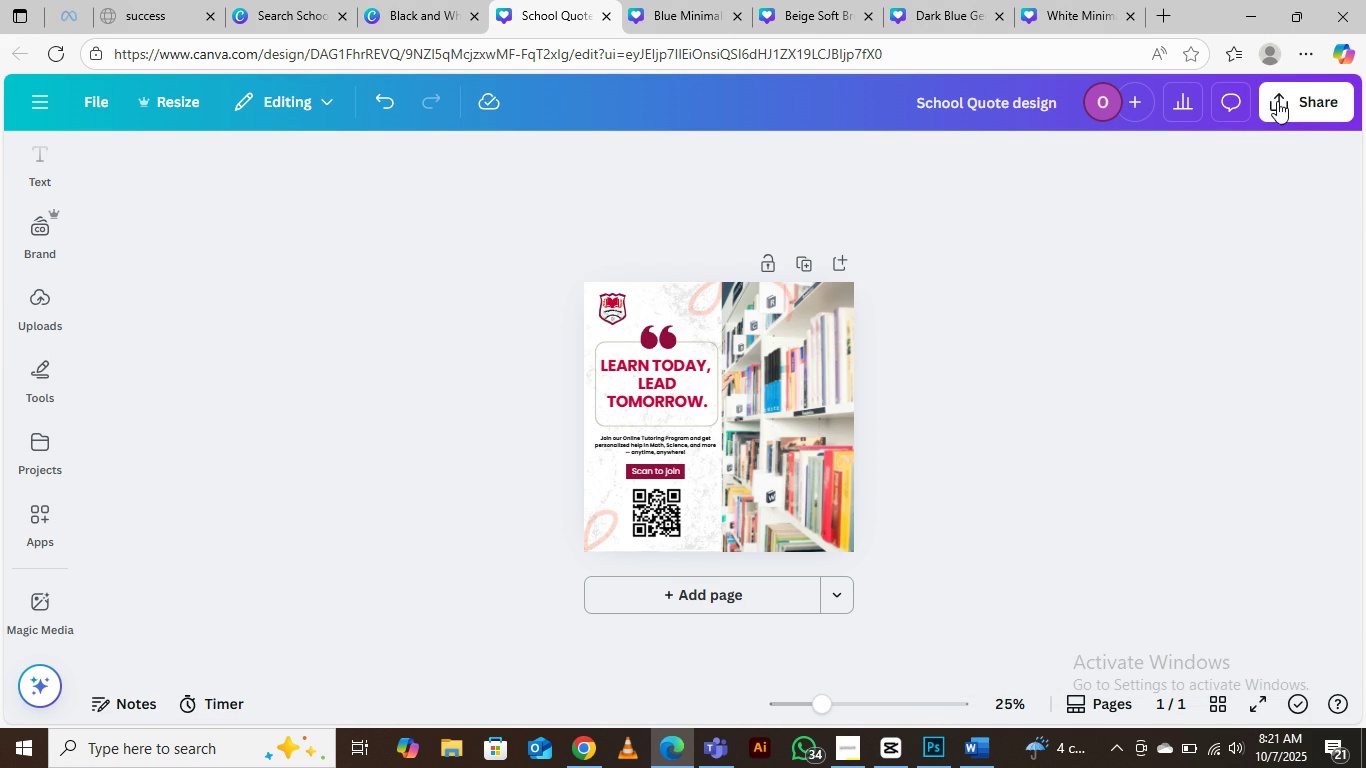 
left_click([1277, 101])